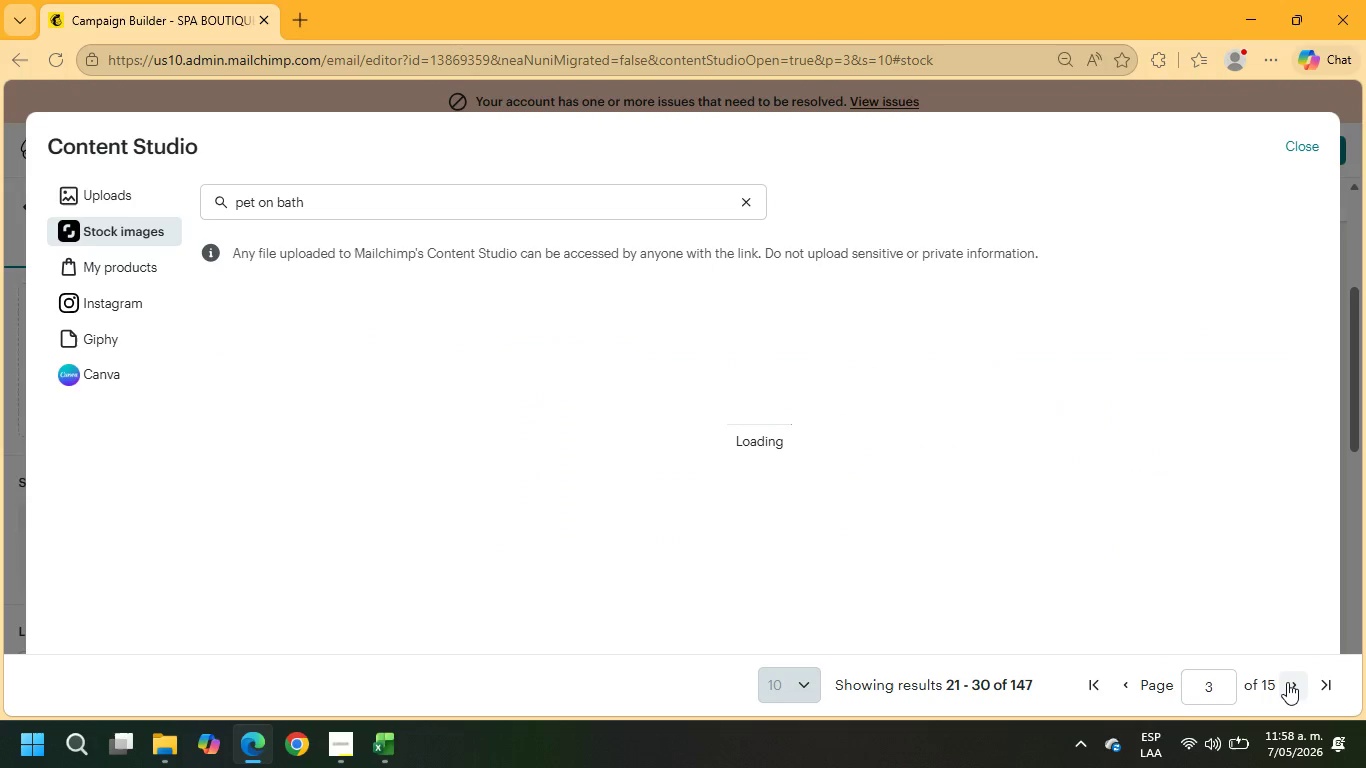 
scroll: coordinate [1158, 406], scroll_direction: down, amount: 3.0
 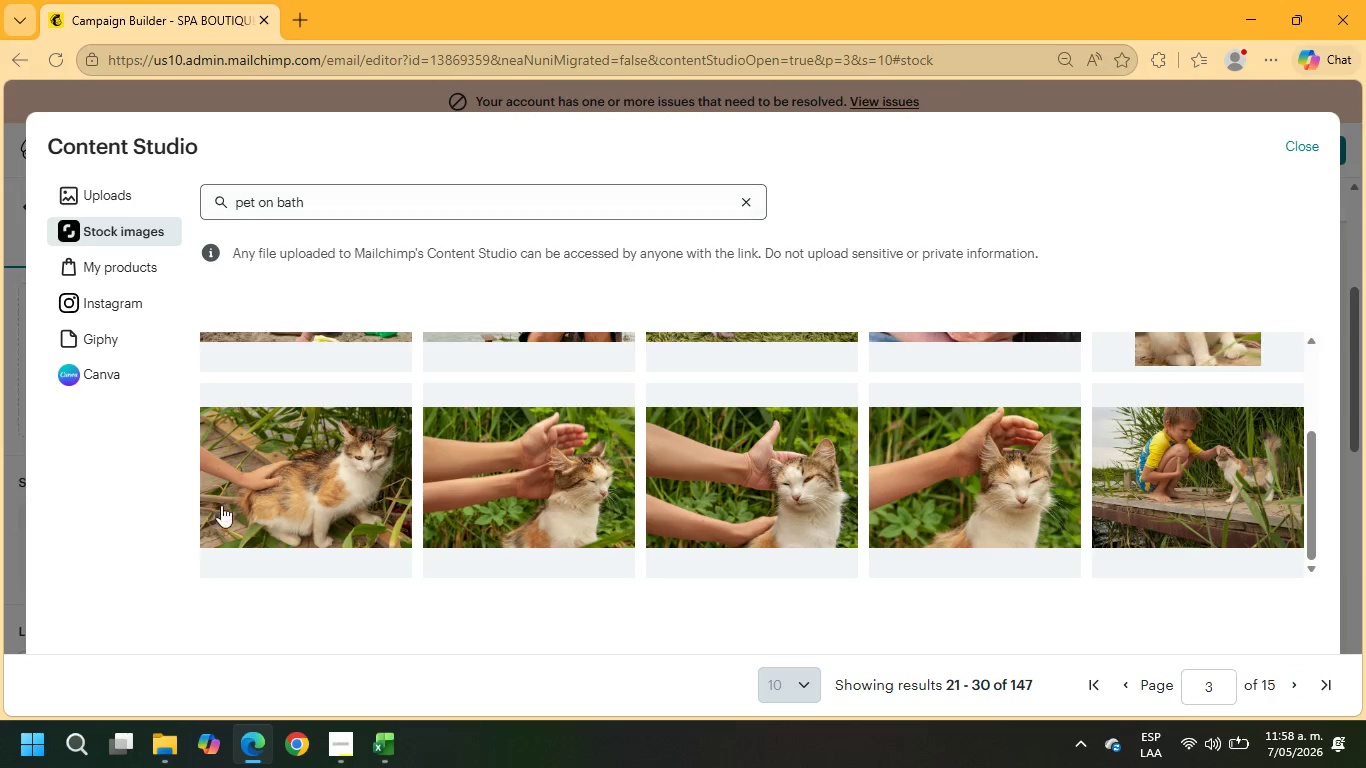 
left_click([375, 746])
 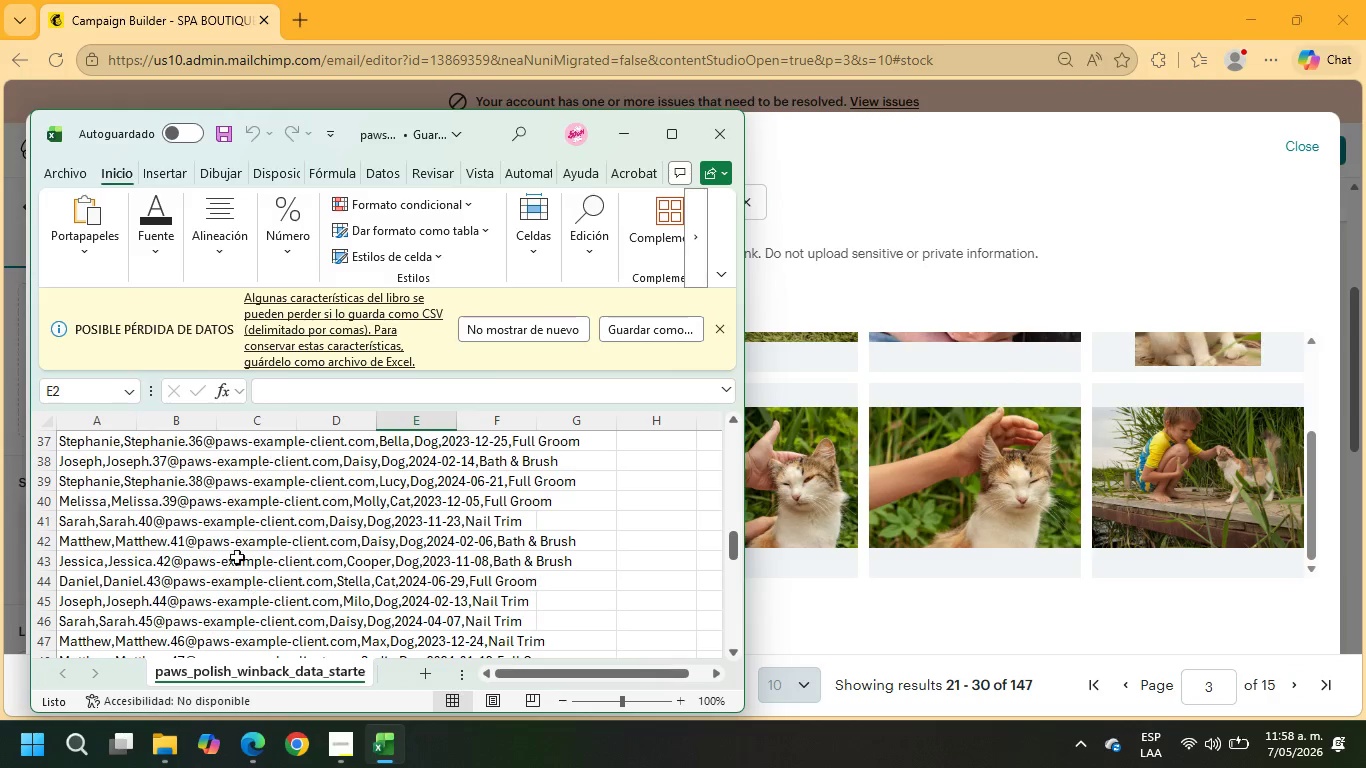 
scroll: coordinate [218, 511], scroll_direction: up, amount: 8.0
 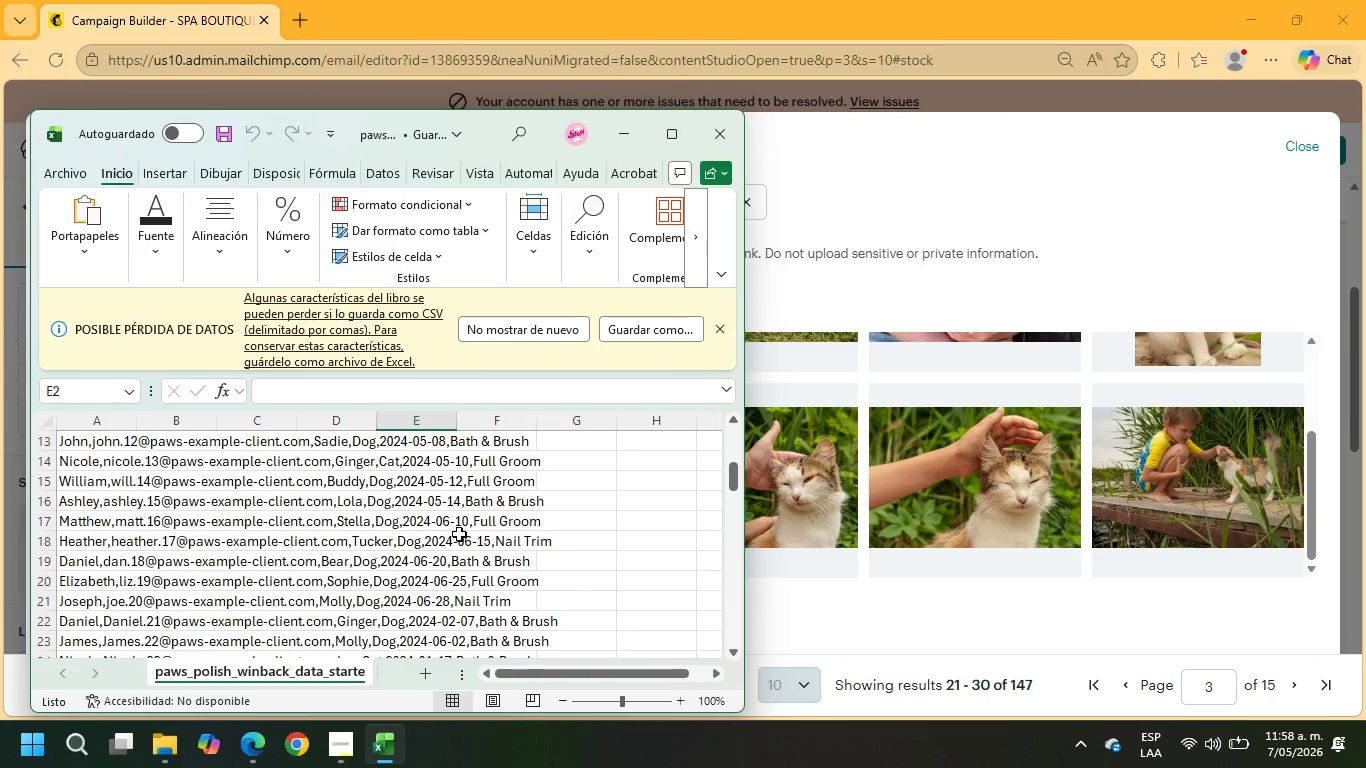 
scroll: coordinate [442, 517], scroll_direction: down, amount: 20.0
 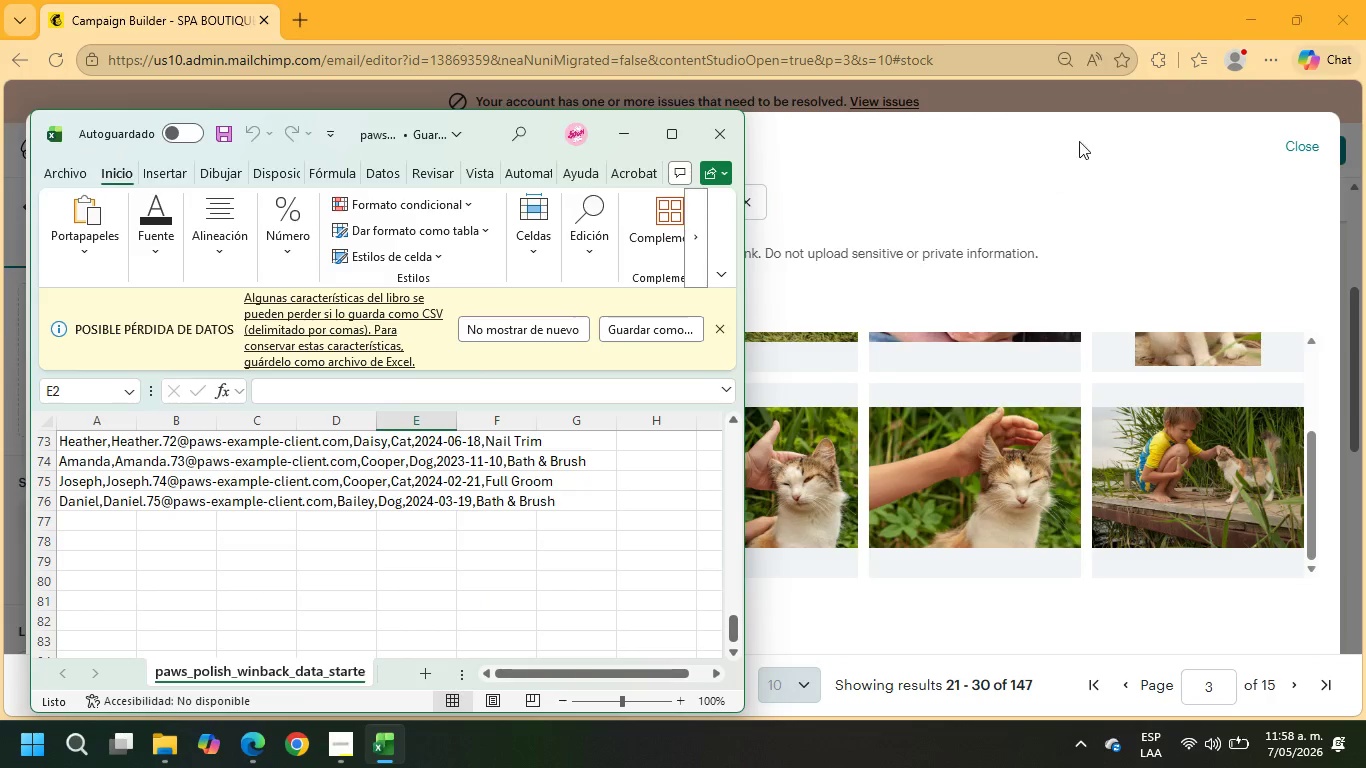 
left_click([1110, 111])
 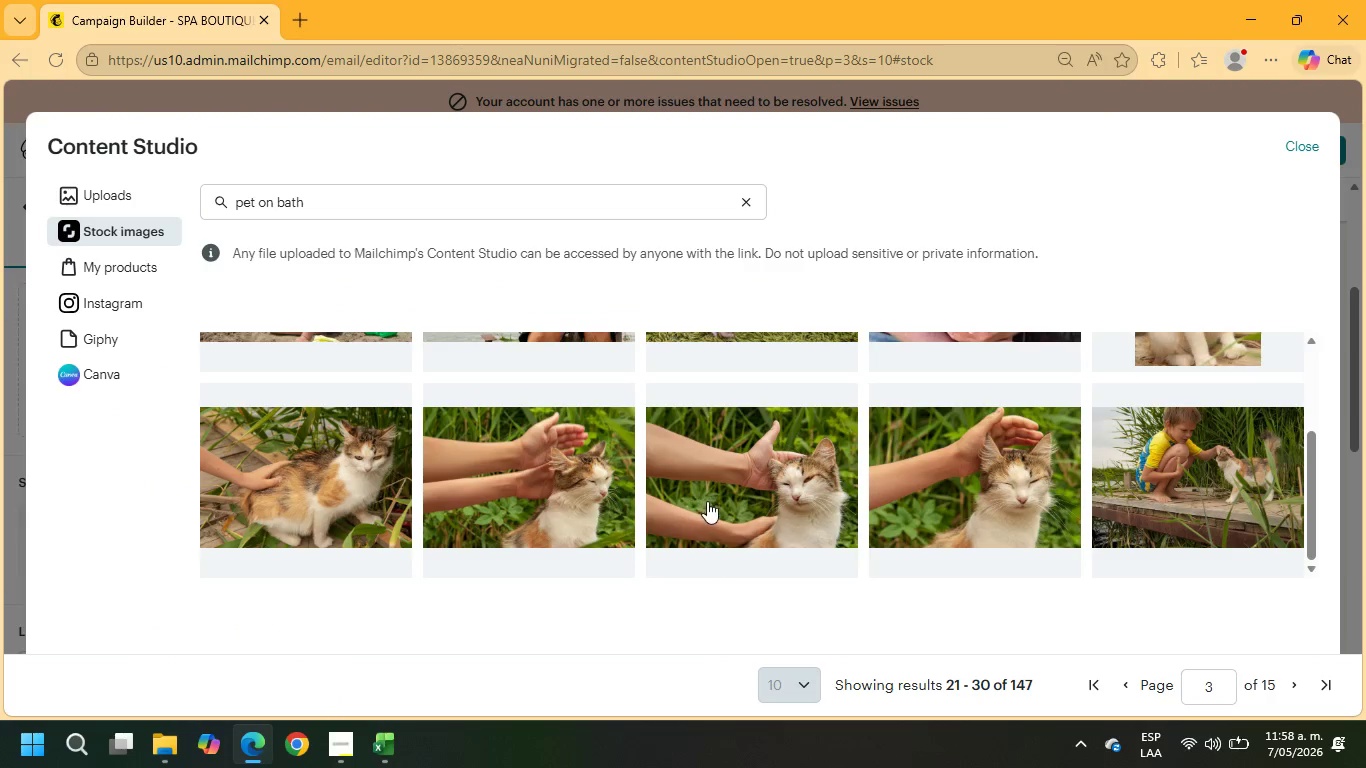 
scroll: coordinate [1033, 483], scroll_direction: up, amount: 2.0
 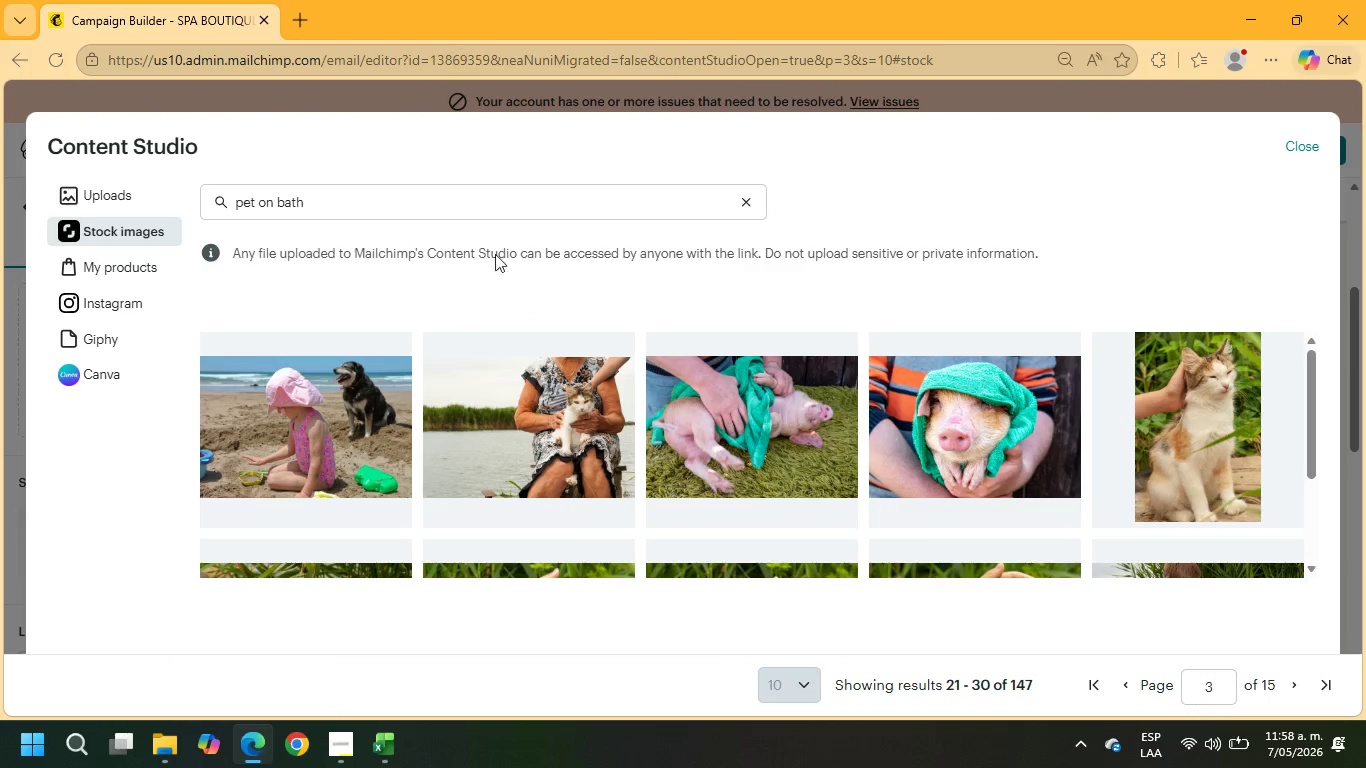 
left_click_drag(start_coordinate=[357, 199], to_coordinate=[261, 199])
 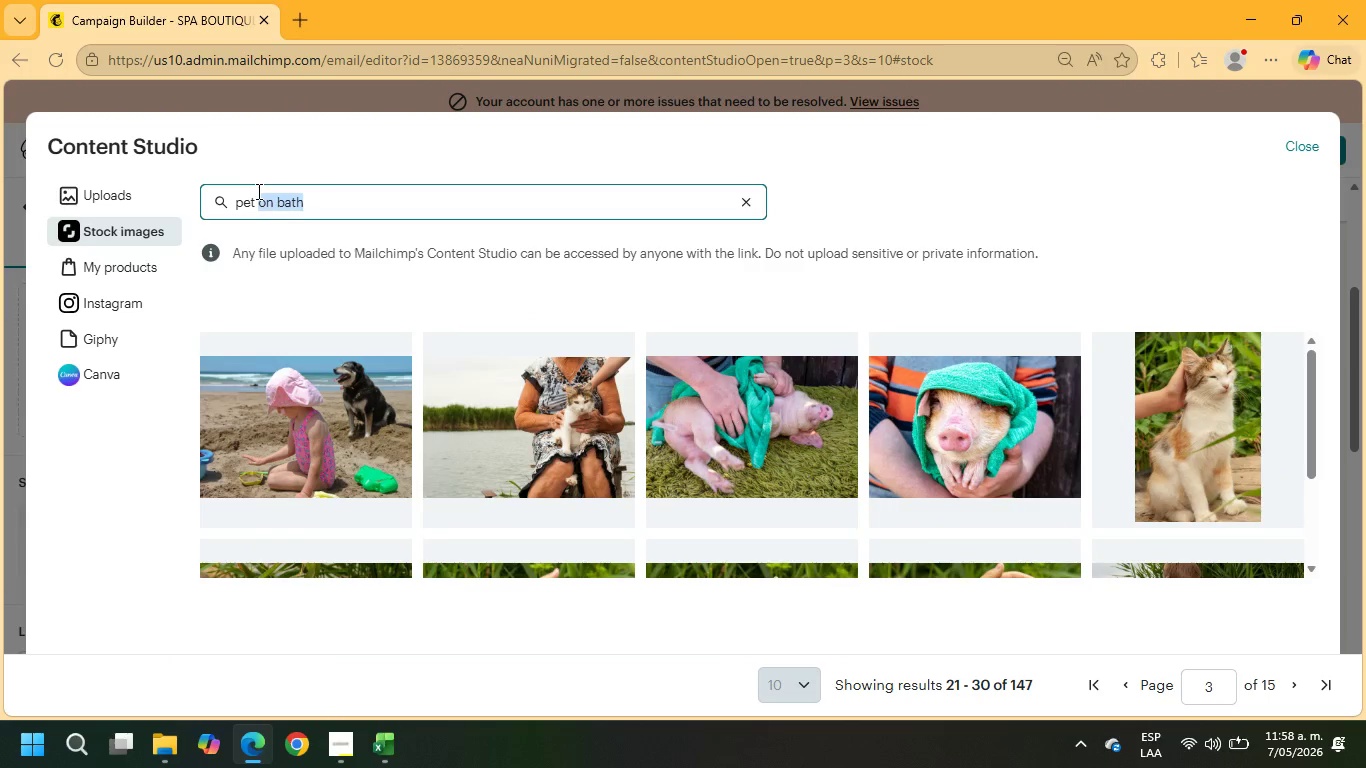 
type(grr)
key(Backspace)
type(ooming)
 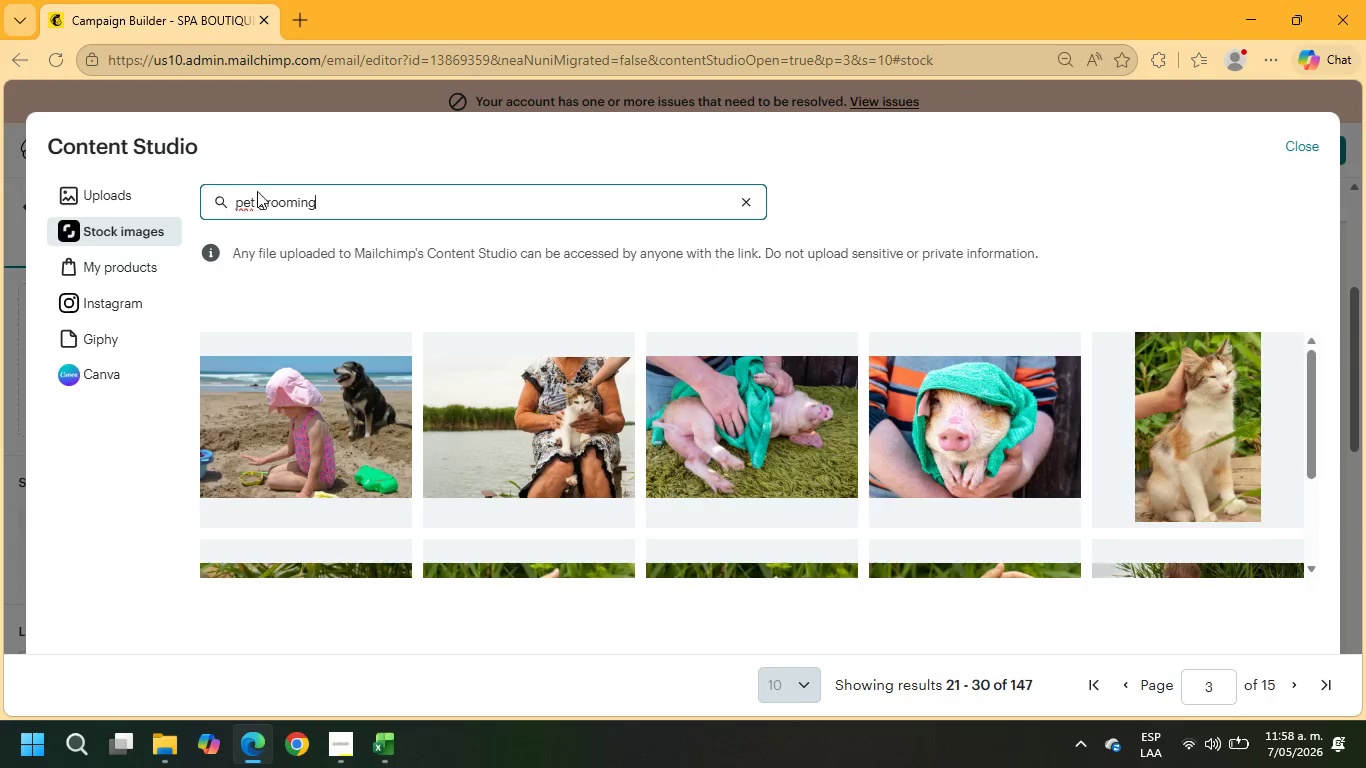 
key(Enter)
 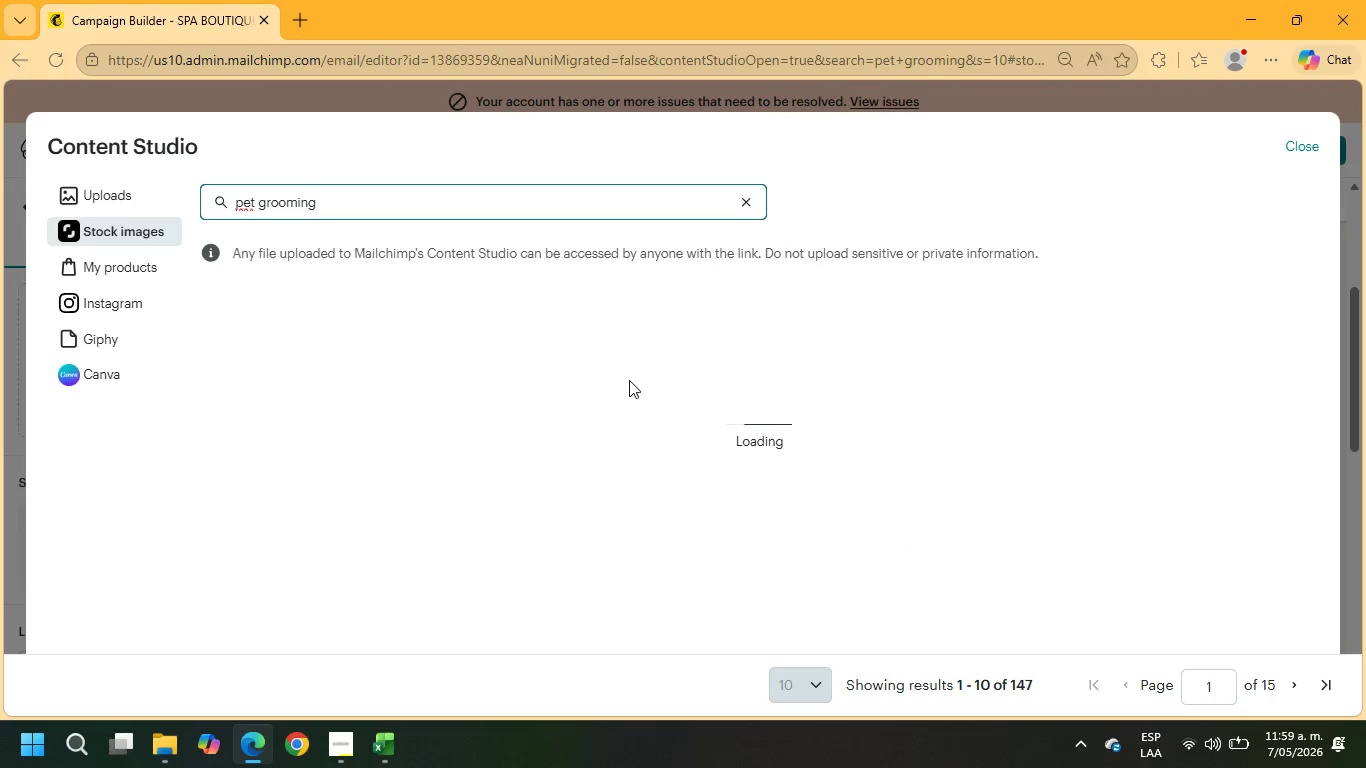 
wait(8.47)
 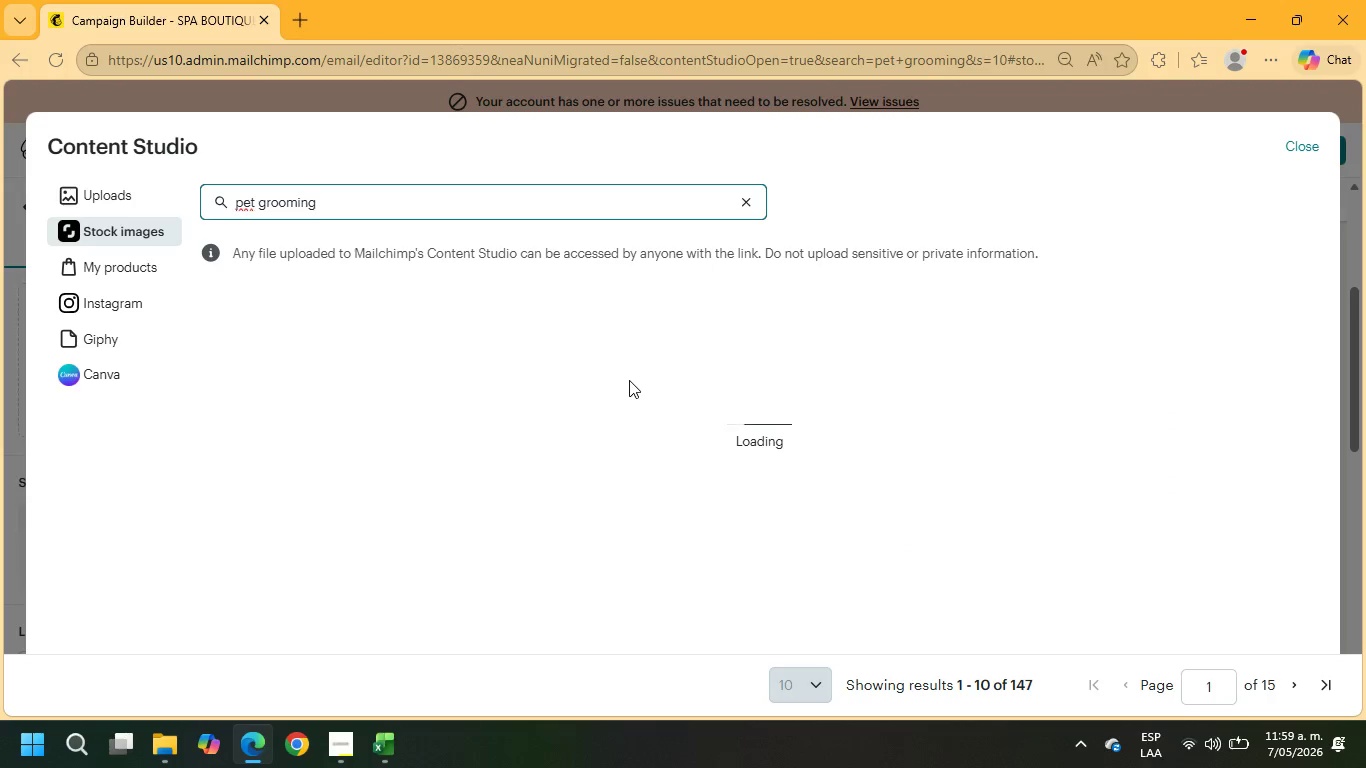 
left_click([594, 443])
 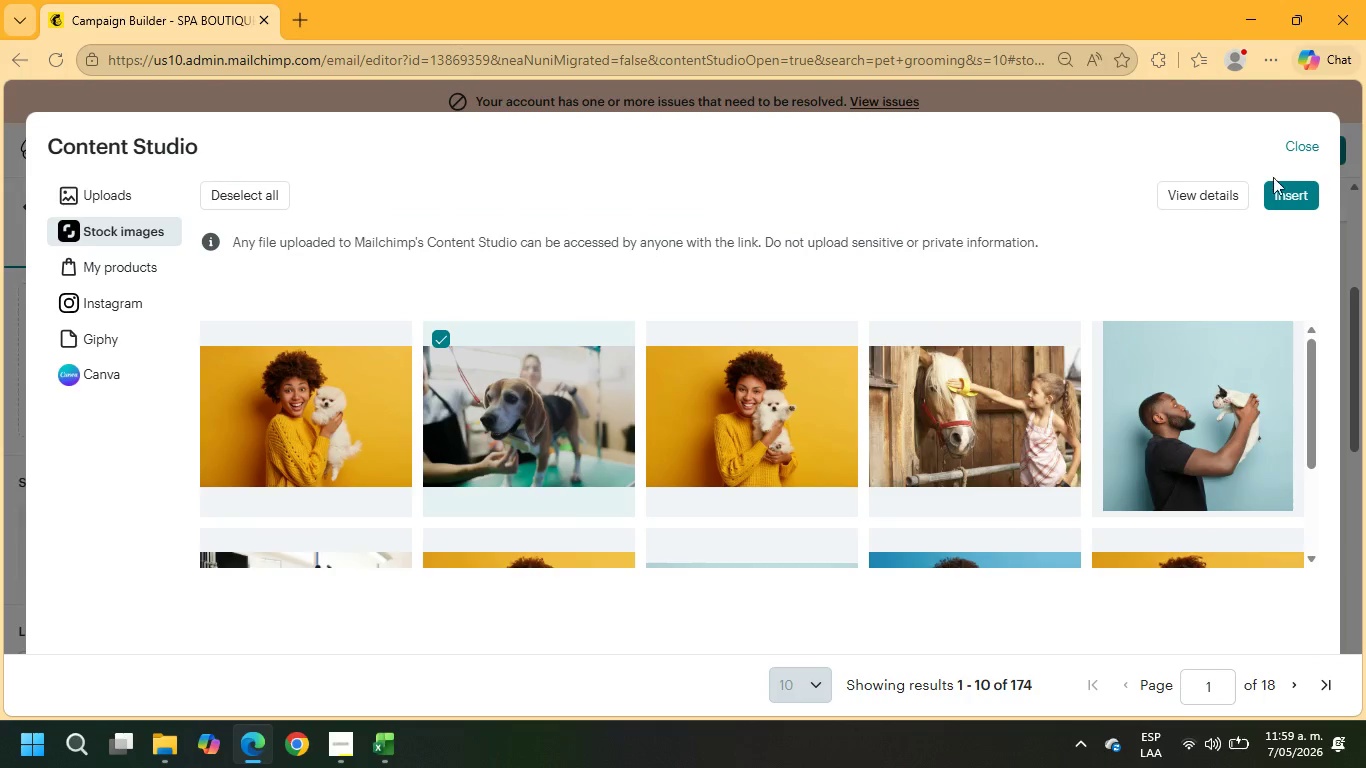 
left_click([1289, 185])
 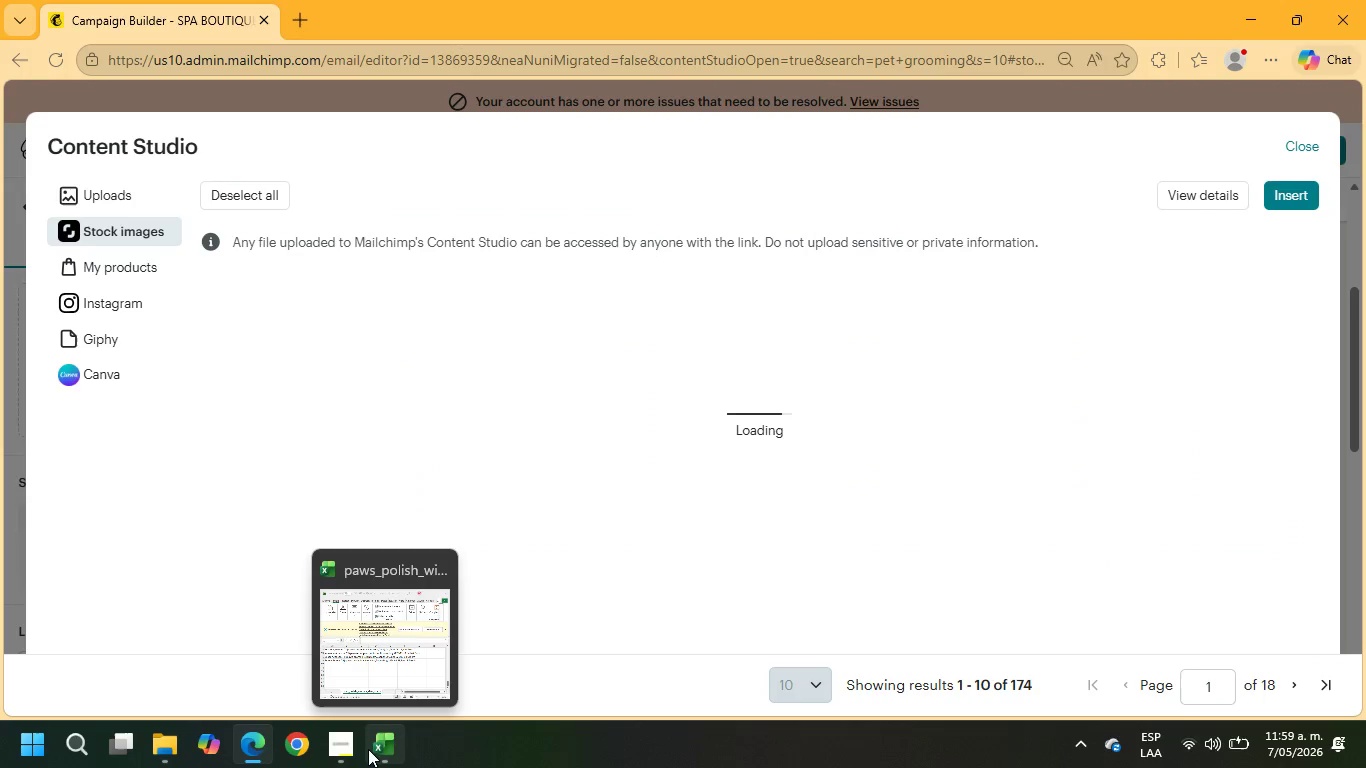 
left_click([357, 750])